 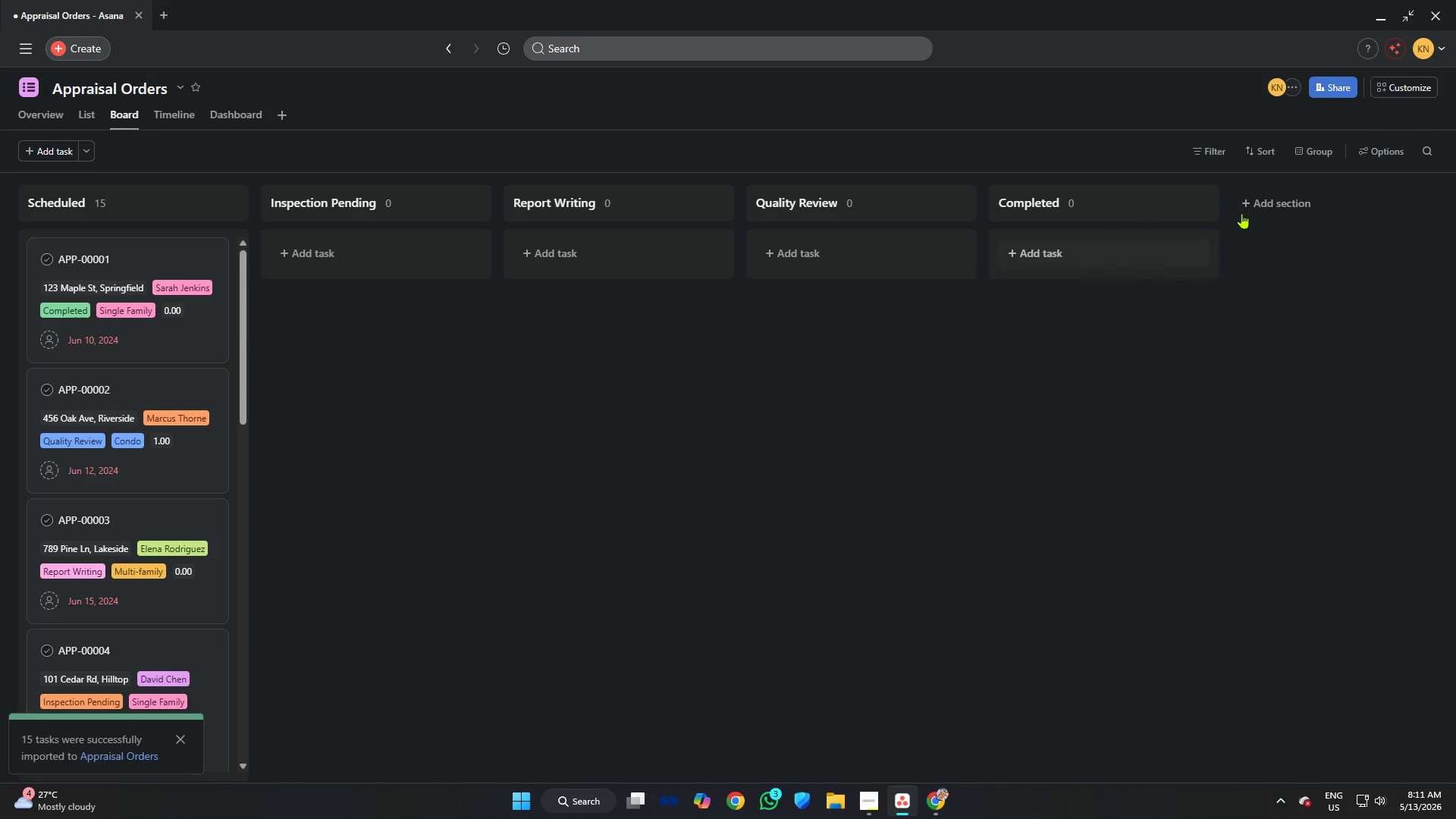 
left_click([1398, 87])
 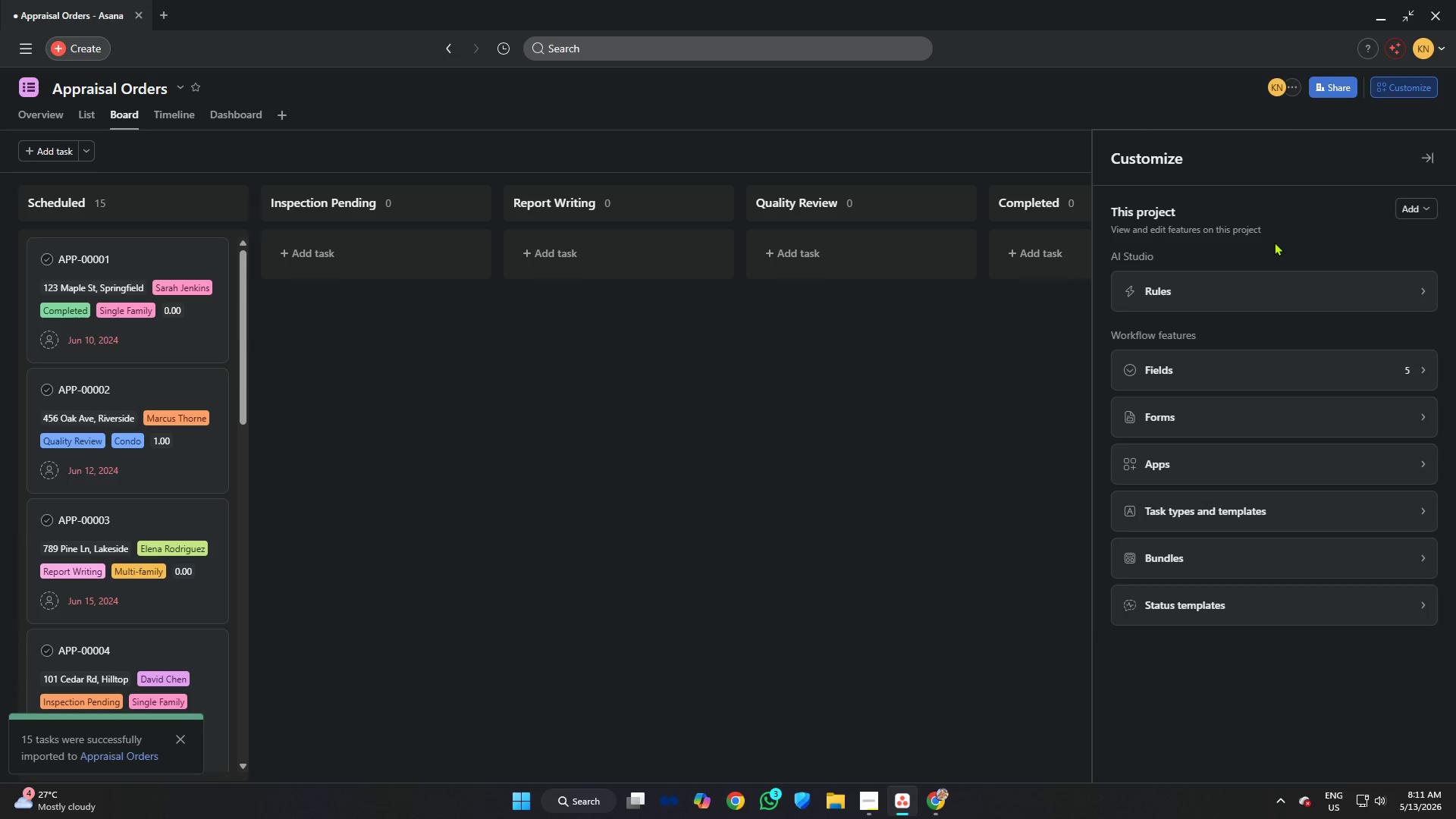 
left_click([1252, 281])
 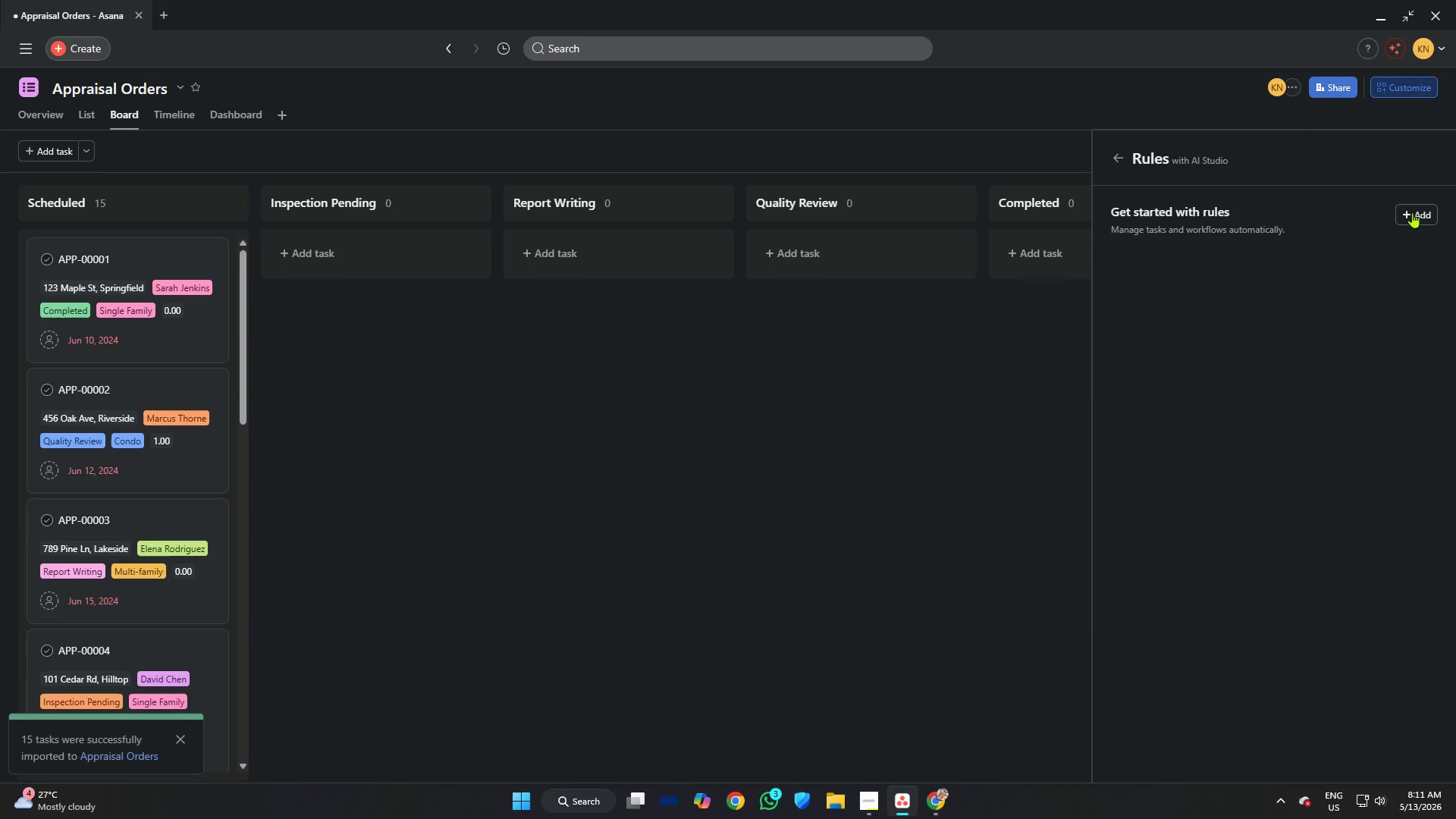 
left_click([1417, 210])
 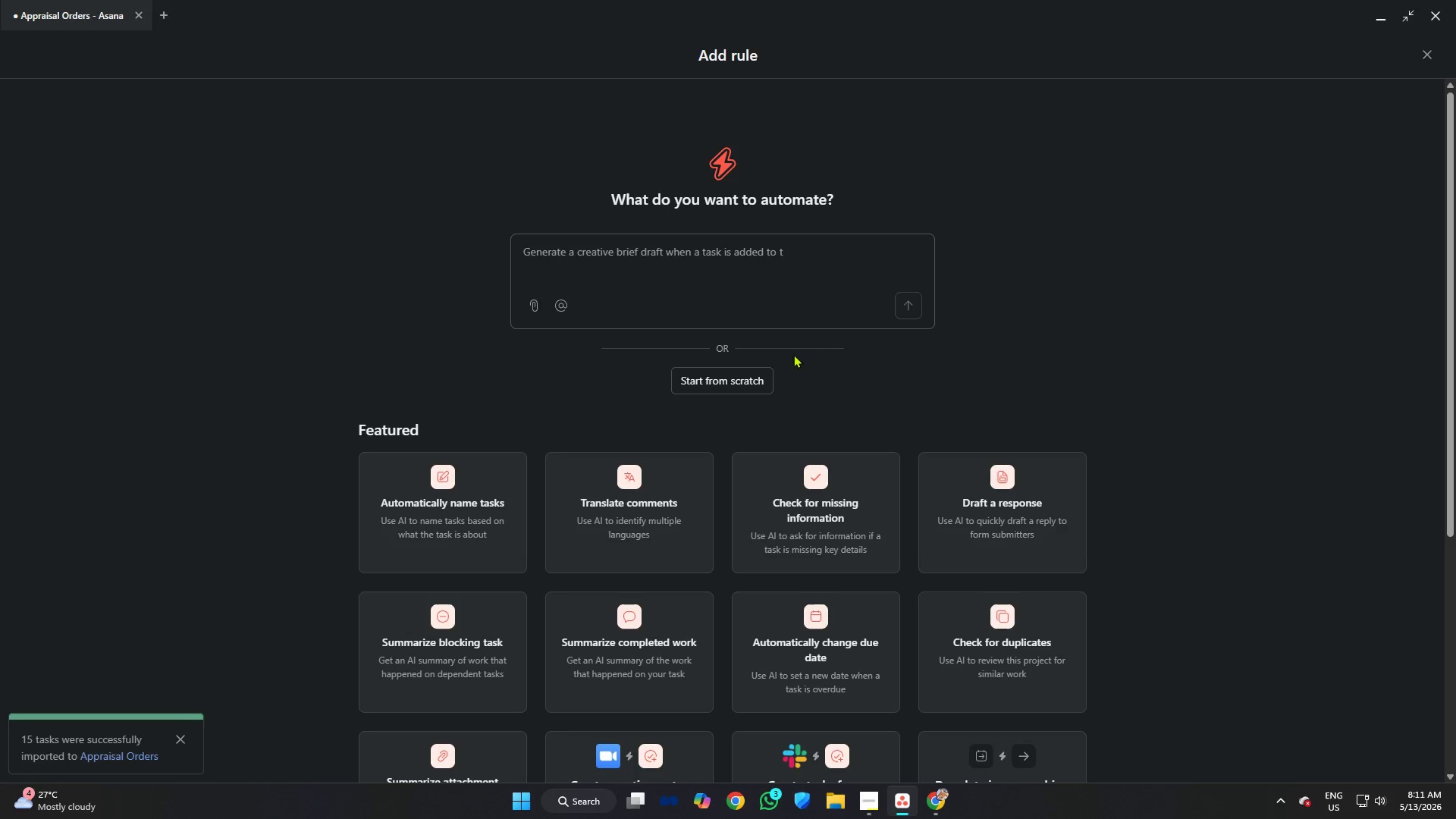 
left_click([731, 378])
 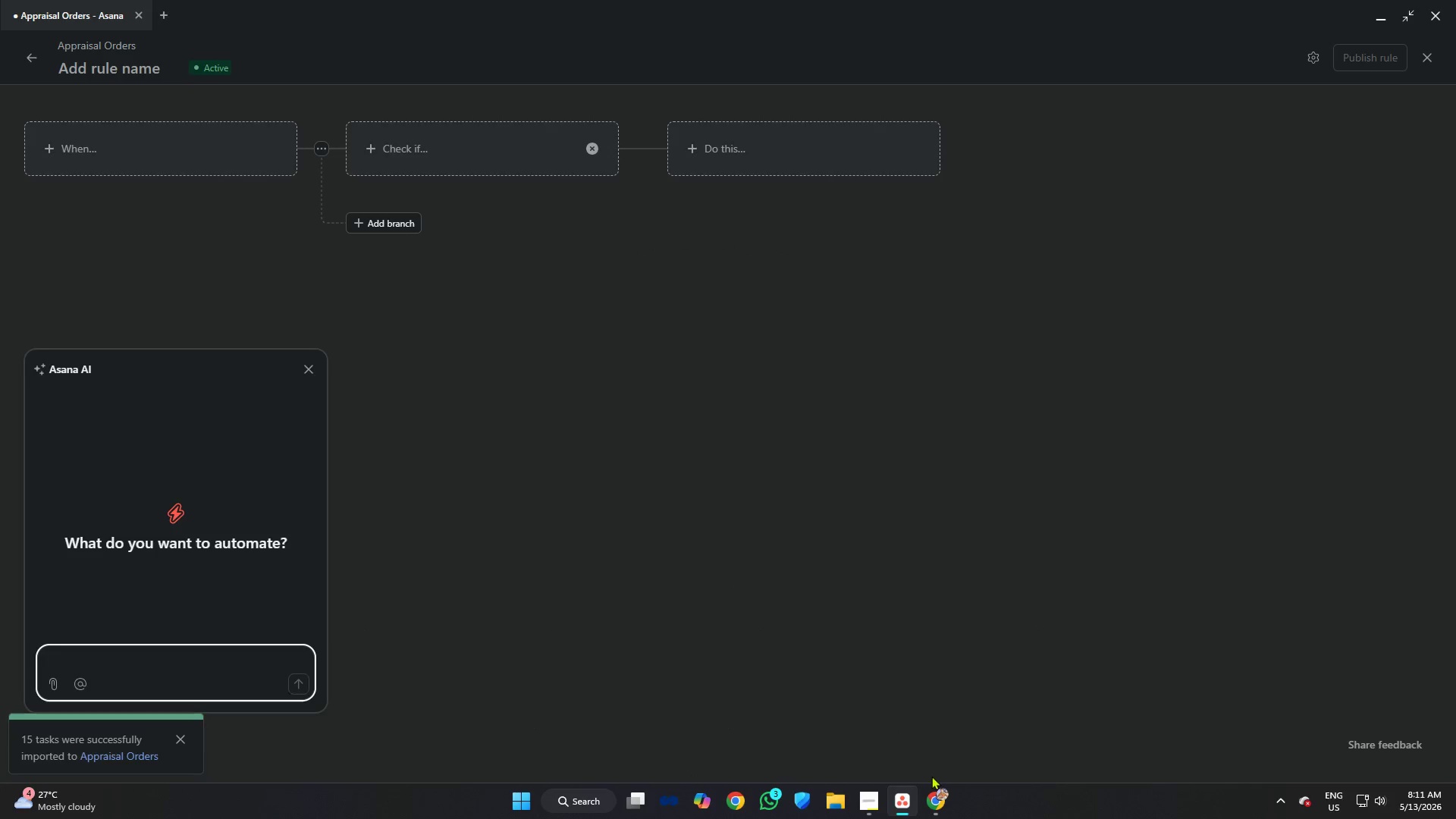 
left_click([869, 793])